 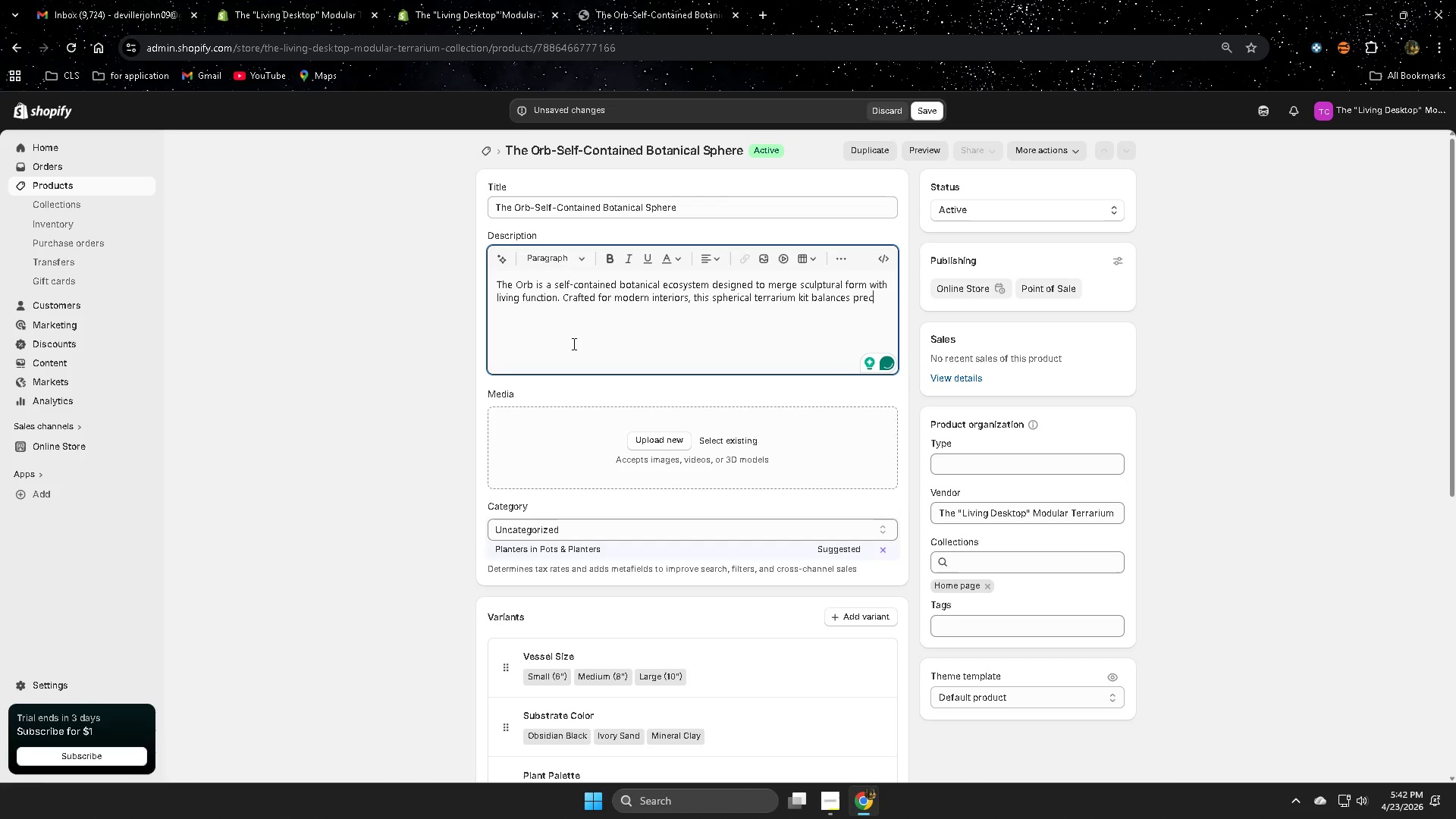 
type(o)
key(Backspace)
type(ision layering with curated pal)
key(Backspace)
key(Backspace)
type(lant system)
 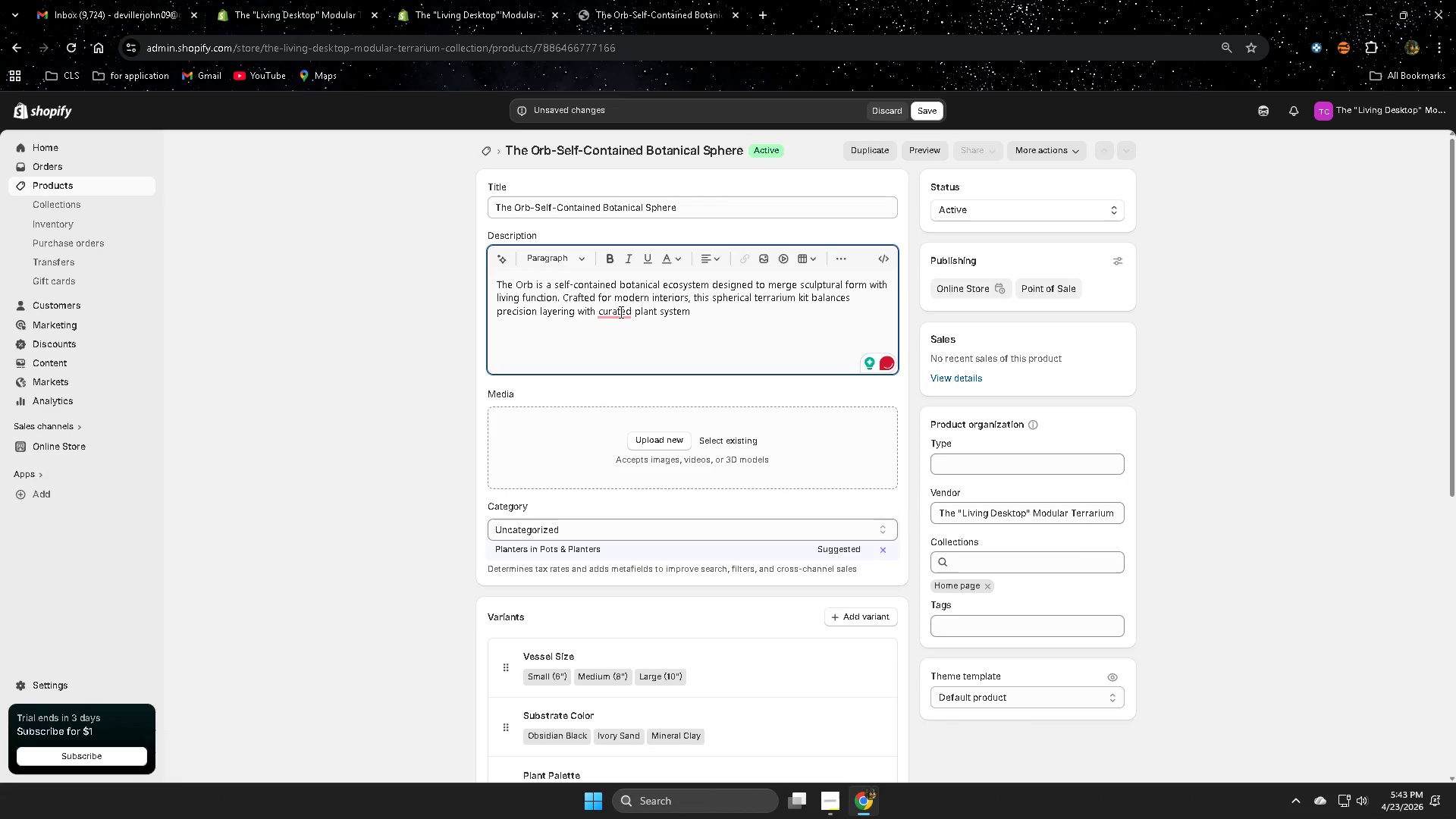 
wait(5.27)
 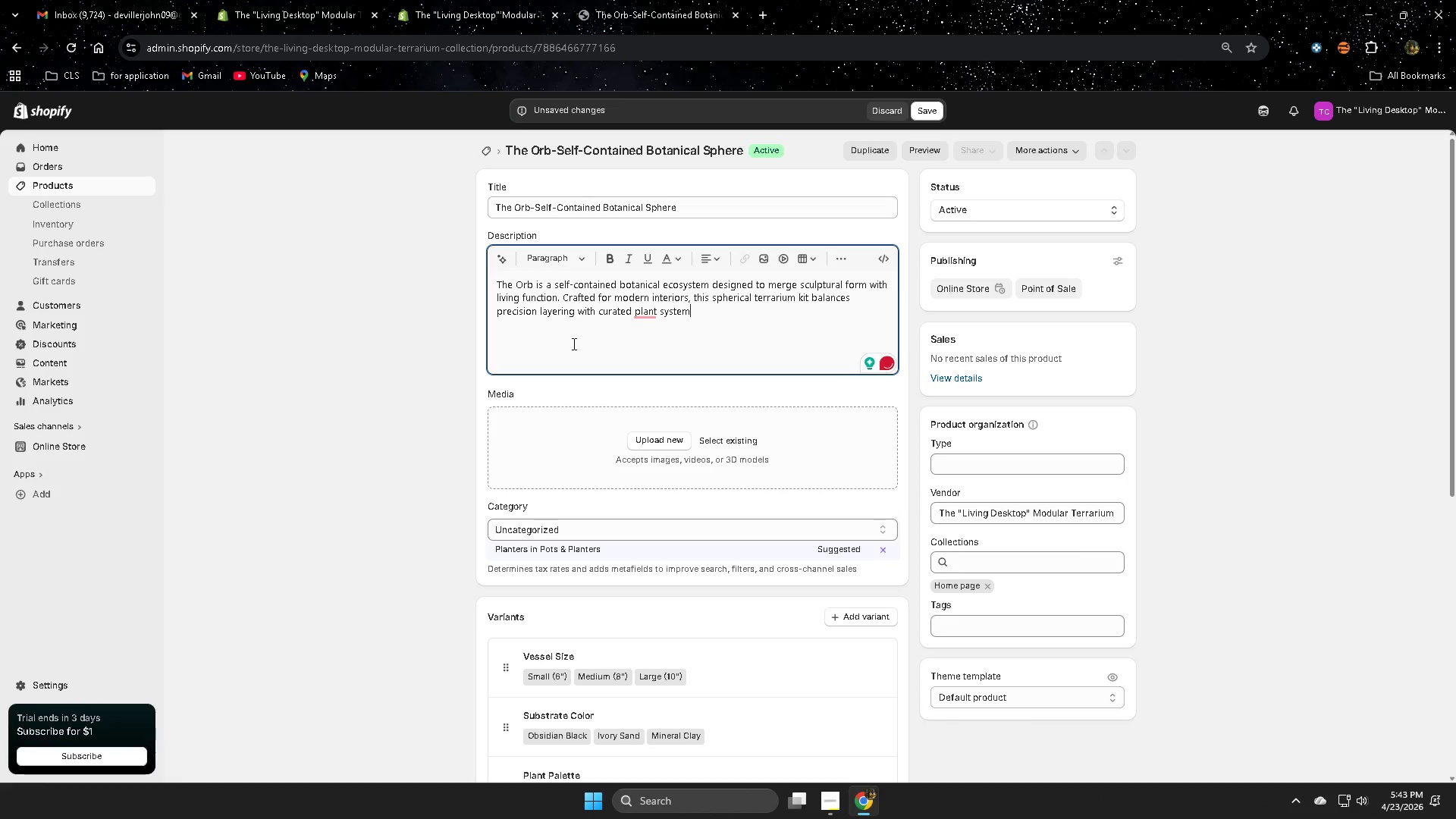 
left_click([616, 351])
 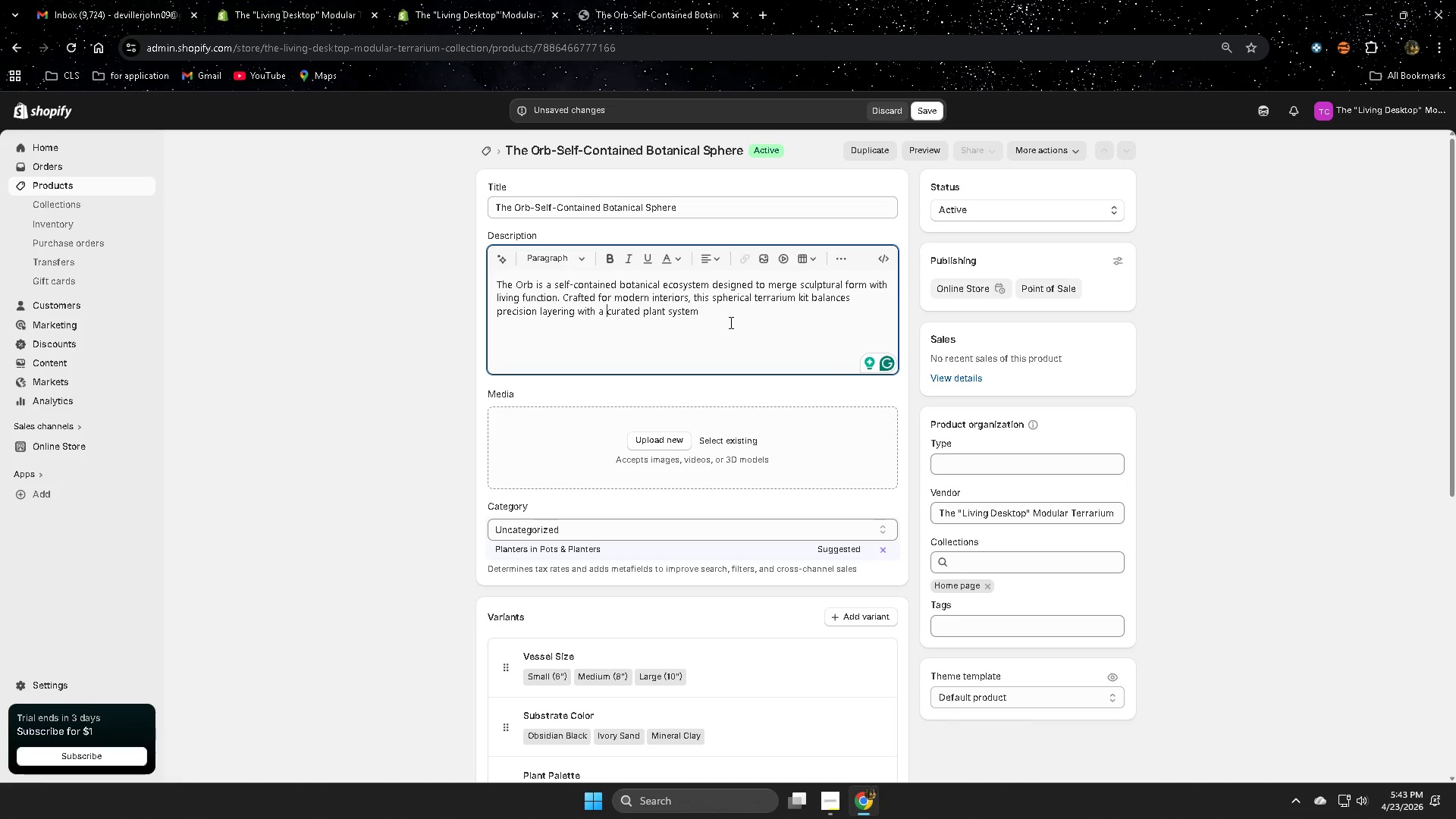 
left_click([730, 322])
 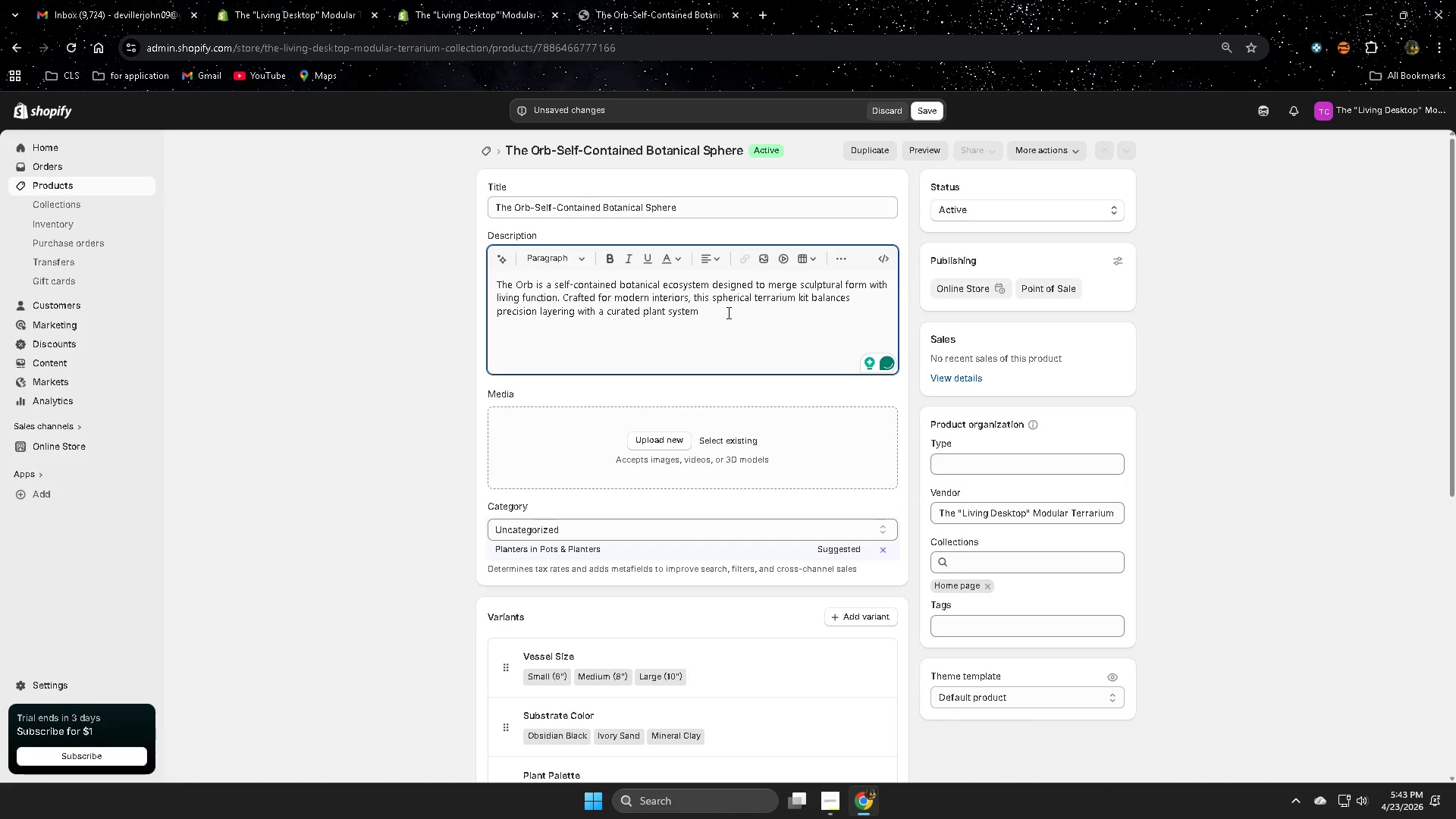 
type( to create a thi)
key(Backspace)
type(h)
key(Backspace)
key(Backspace)
type(hriving mico)
key(Backspace)
type(ro-environment)
 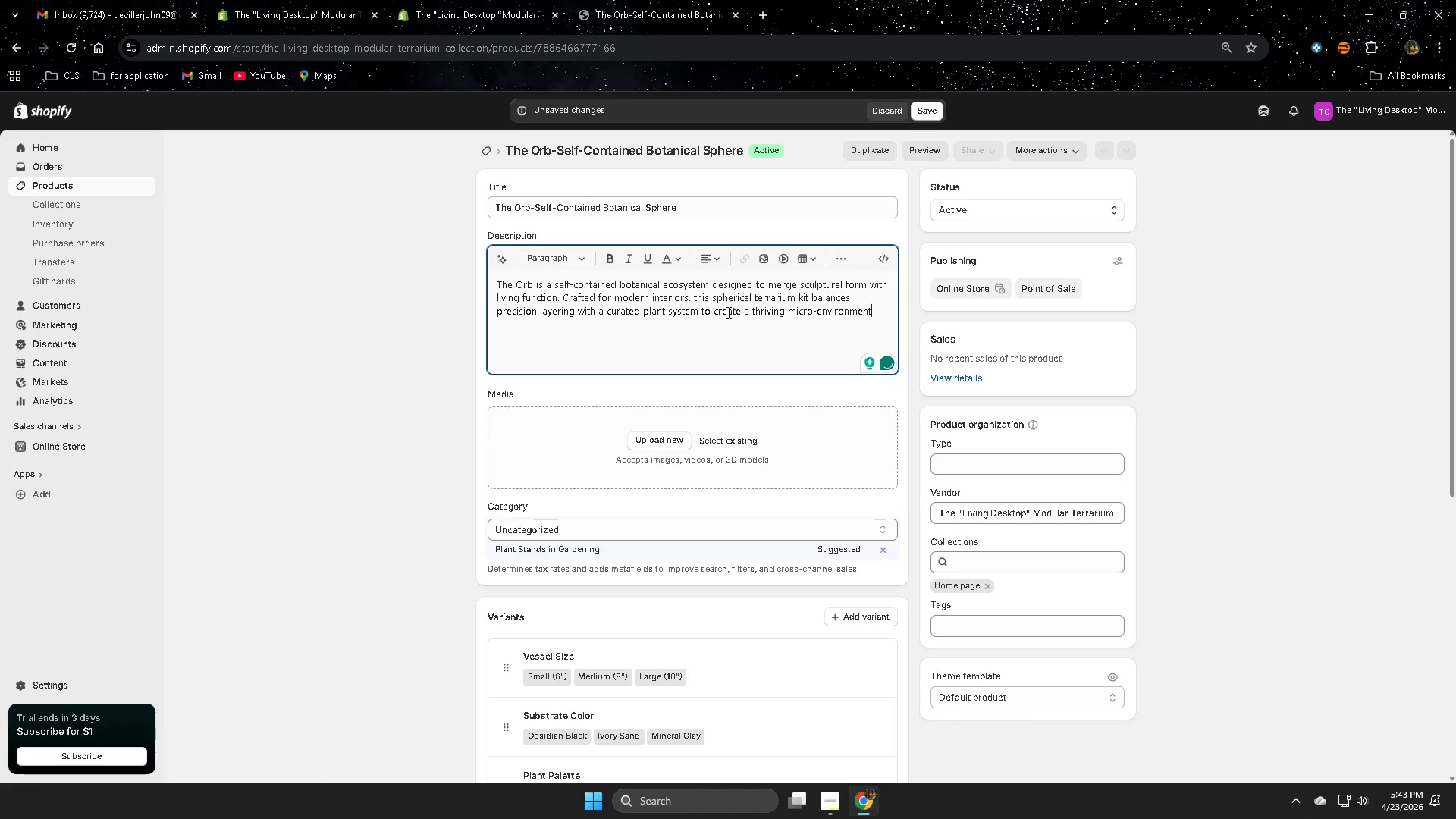 
key(Period)
 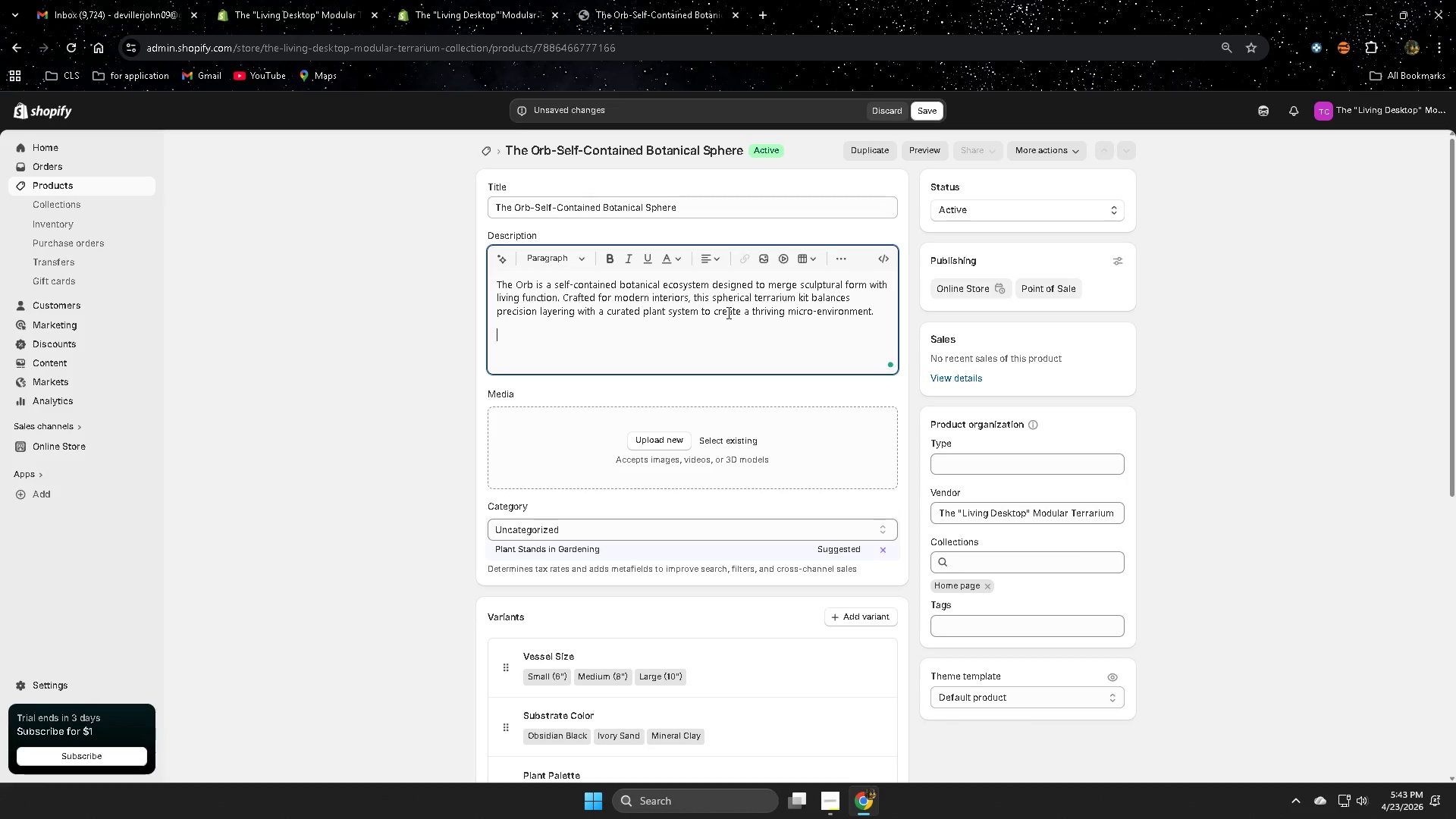 
key(Enter)
 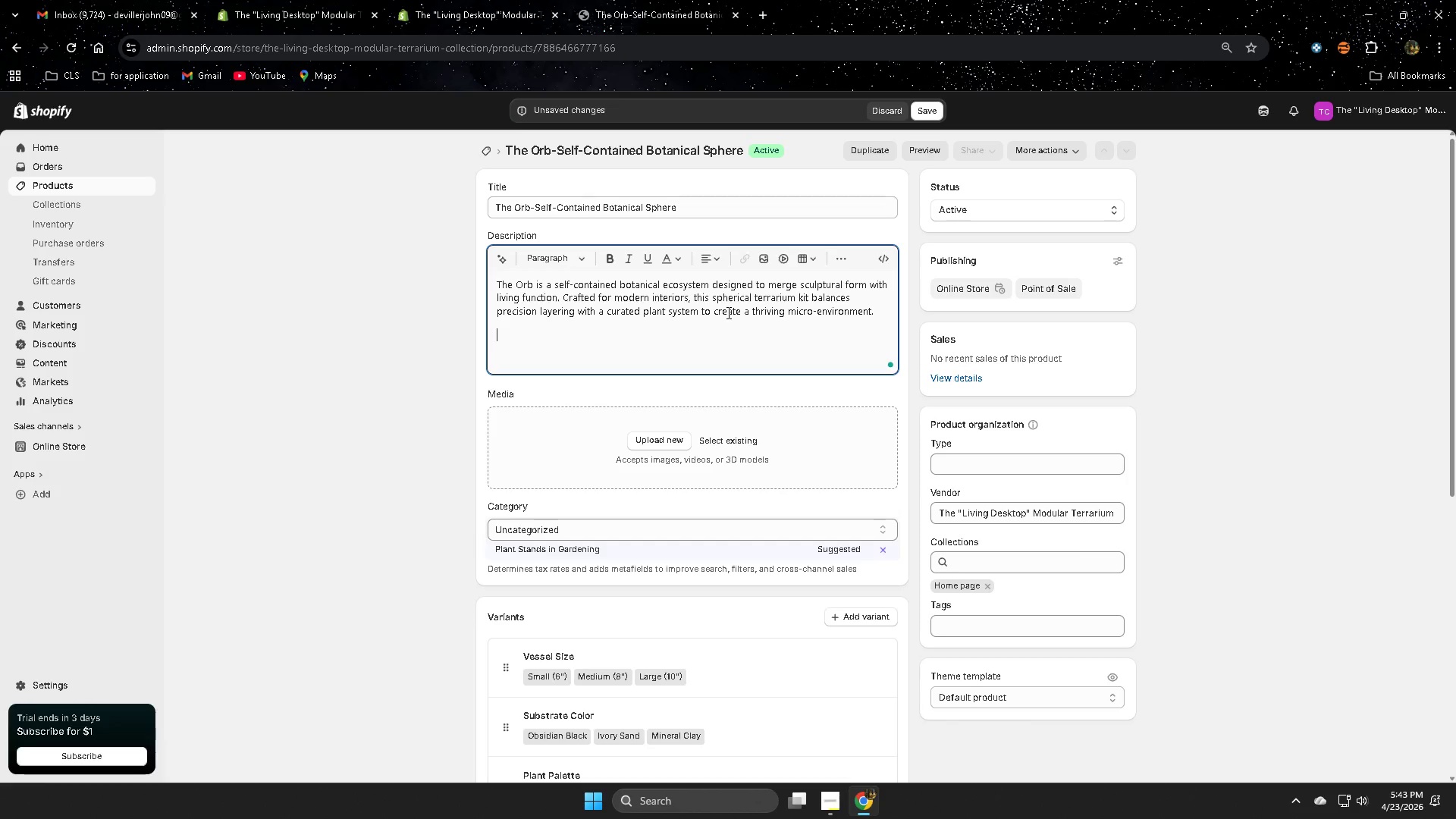 
type(Each Orb in engineered with )
 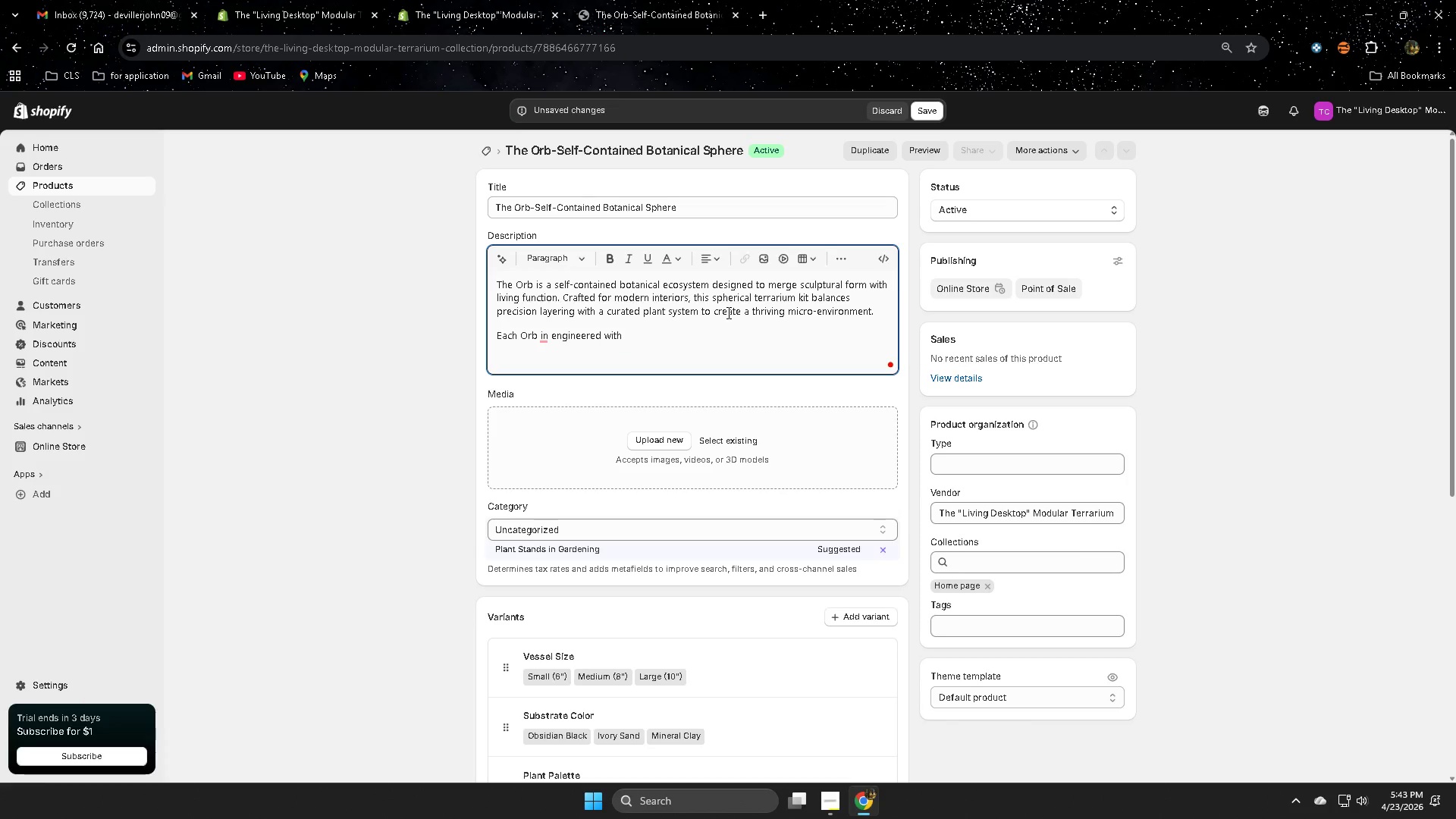 
left_click([554, 369])
 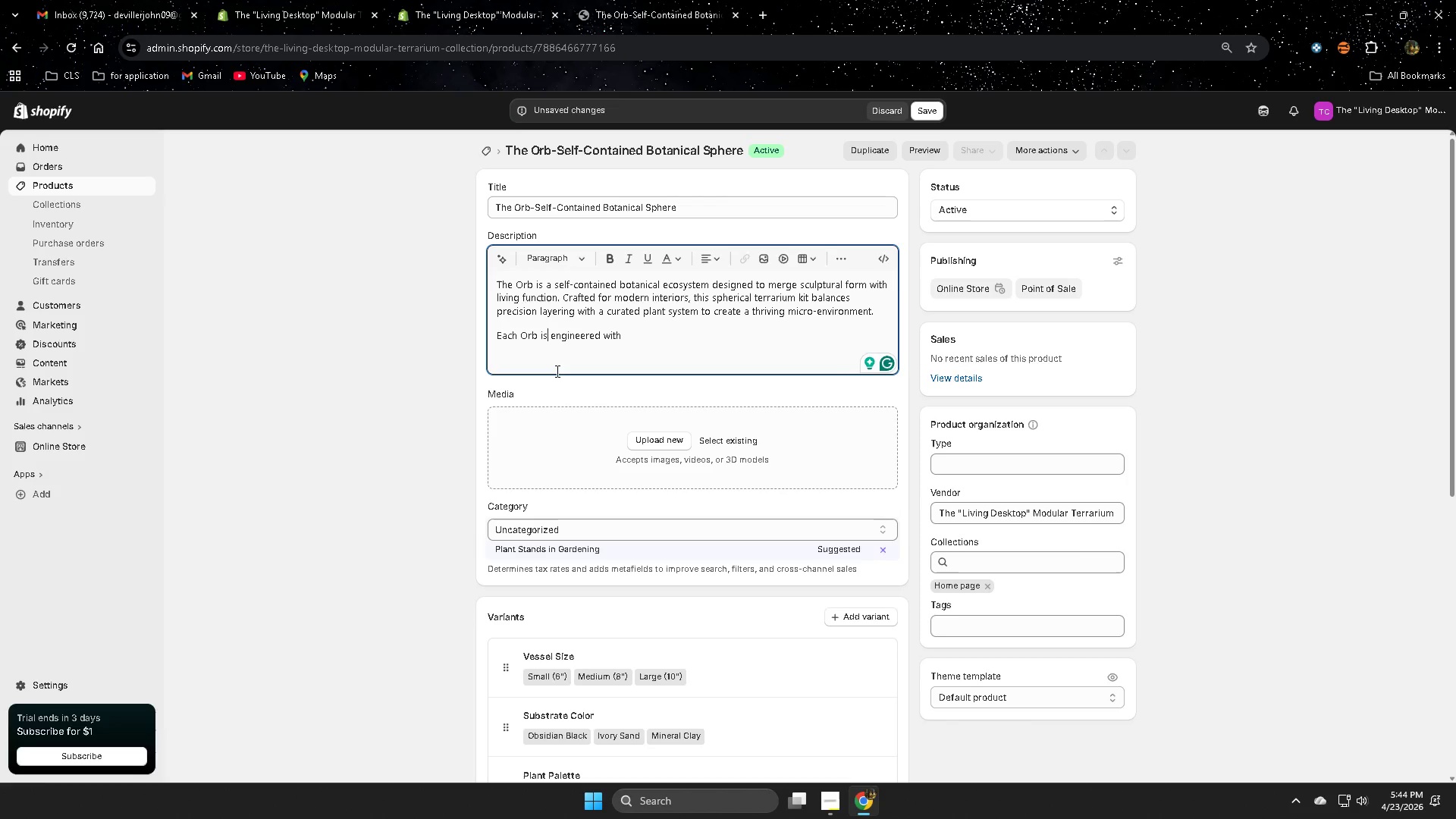 
wait(7.42)
 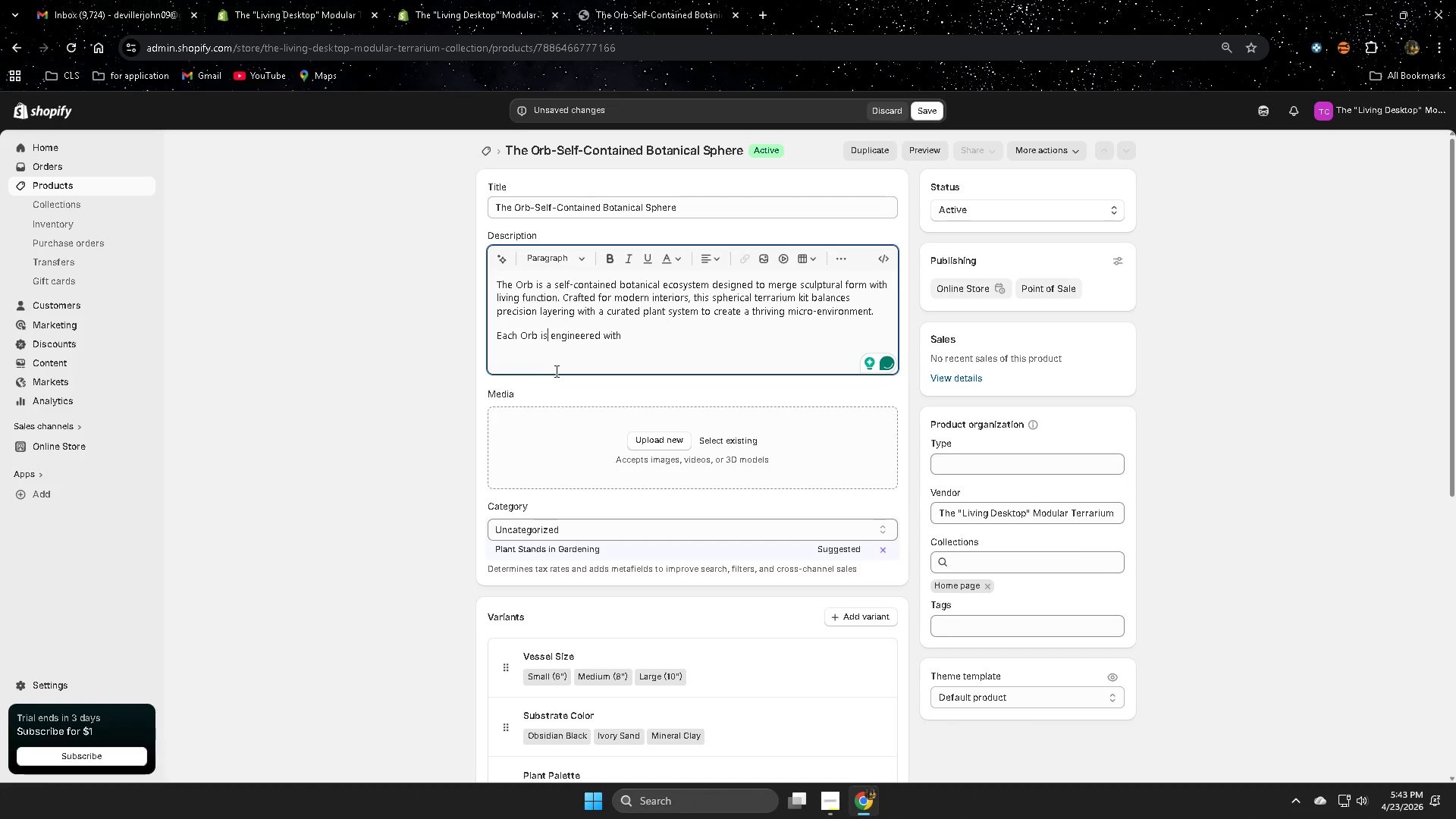 
left_click([825, 795])